 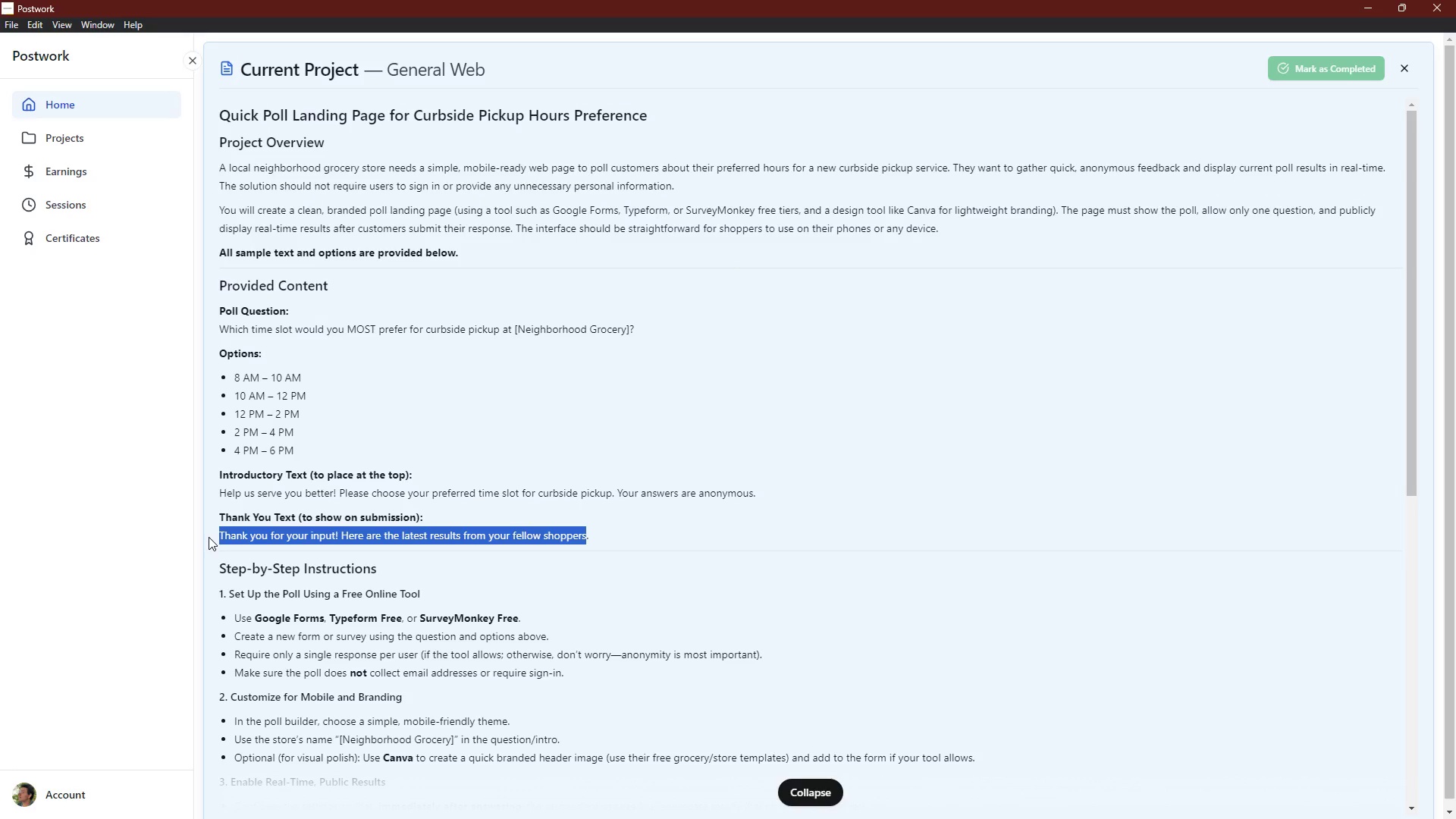 
key(Control+C)
 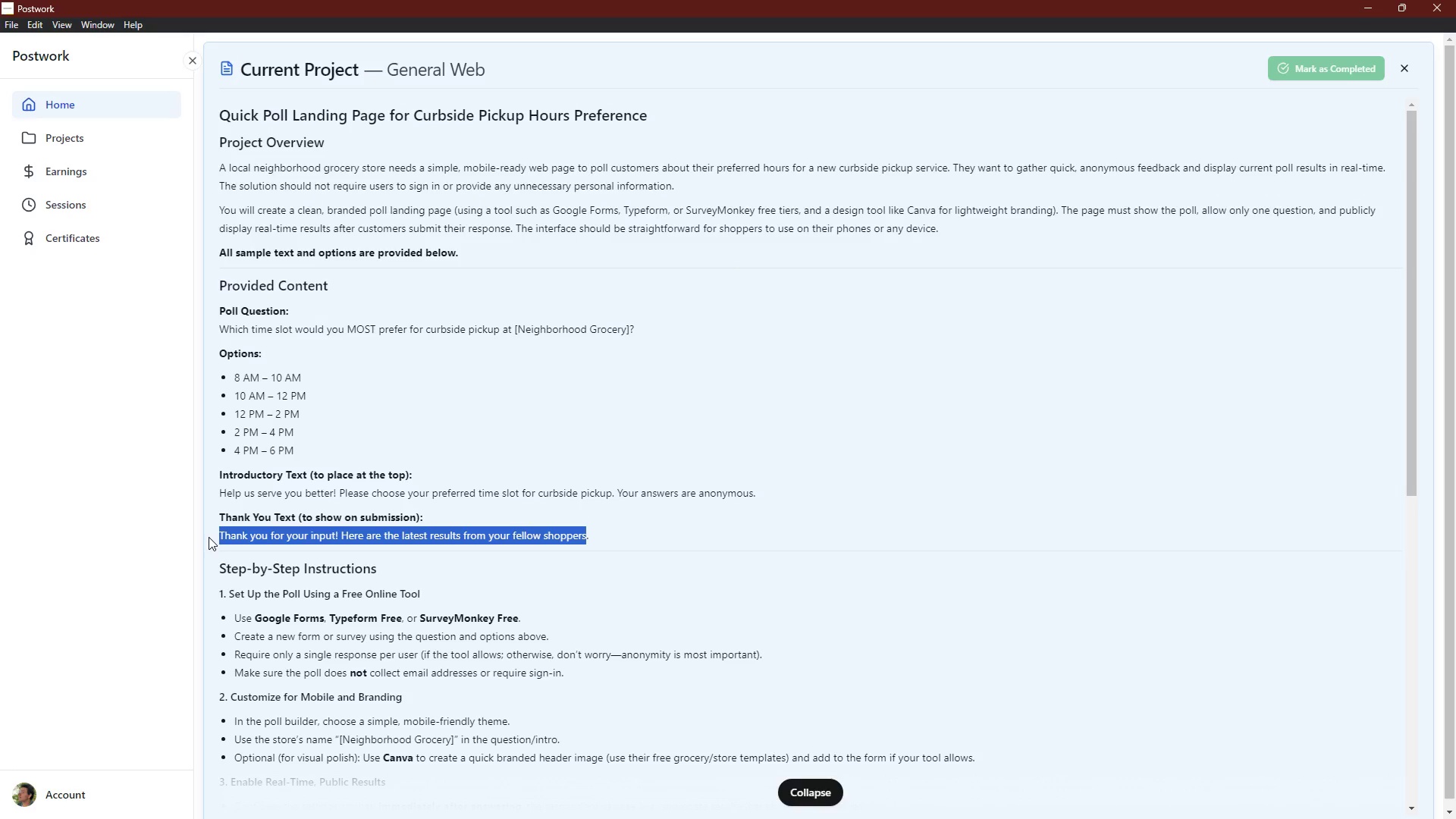 
key(Control+C)
 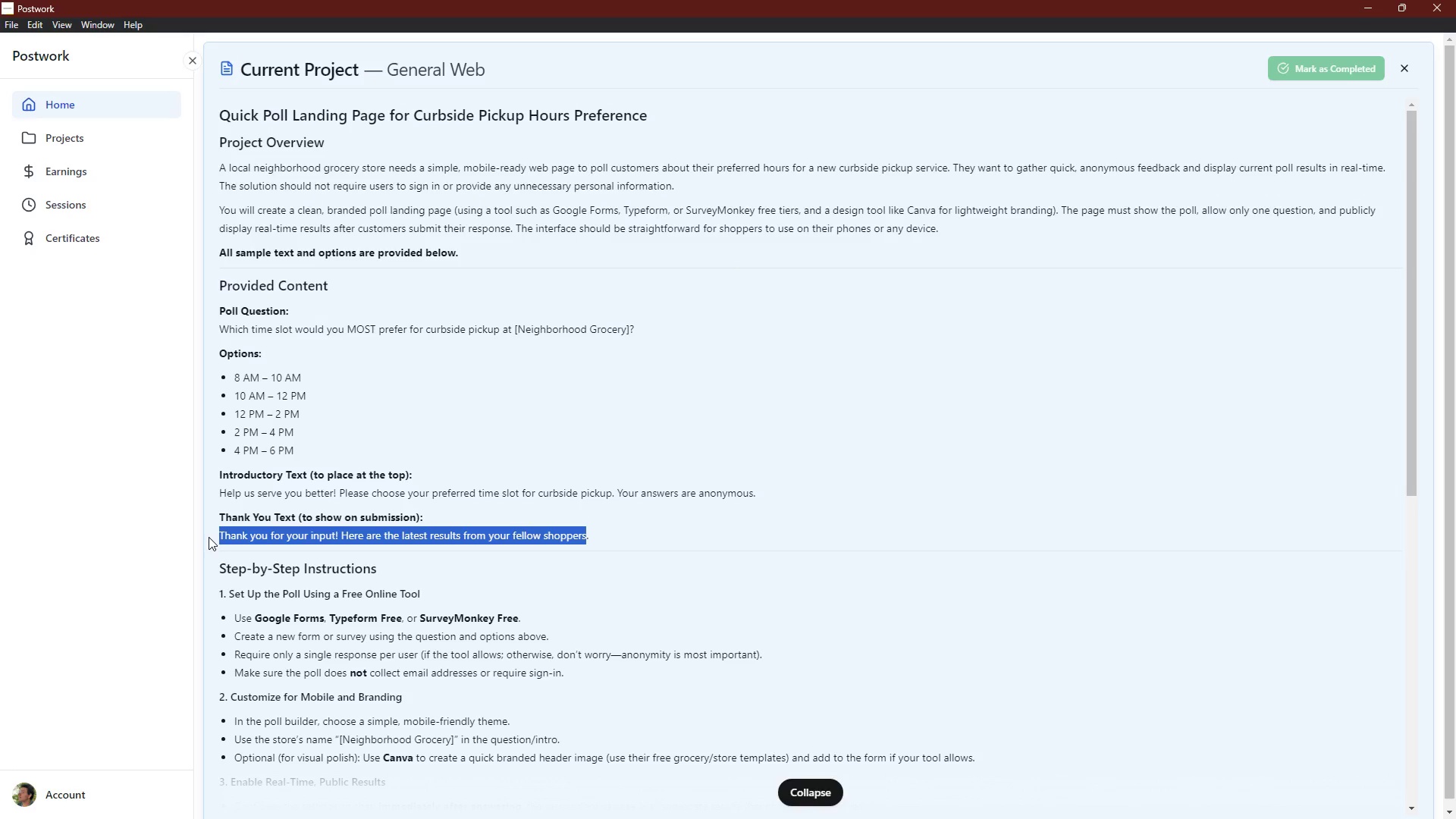 
key(Alt+AltLeft)
 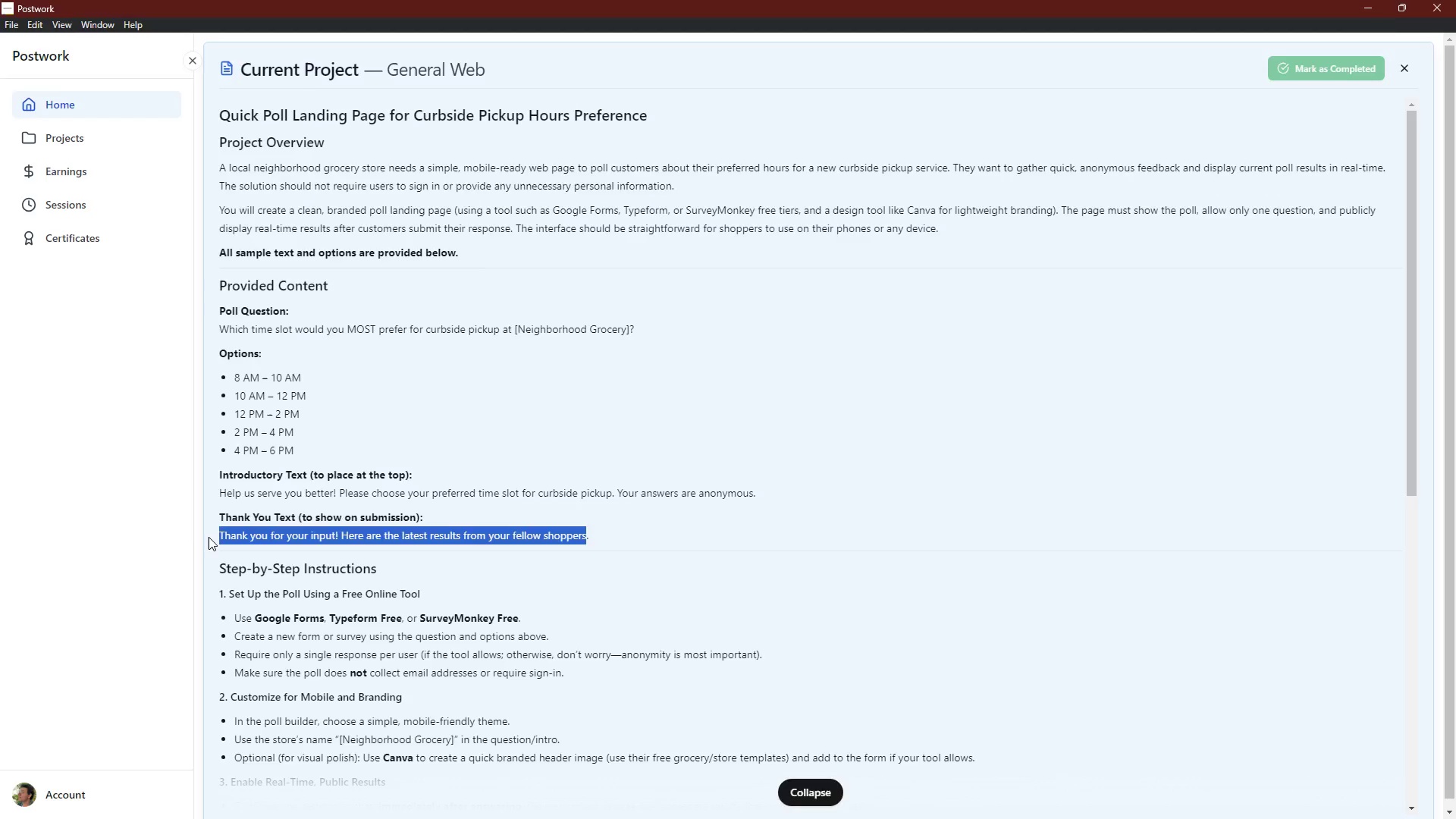 
key(Alt+Tab)
 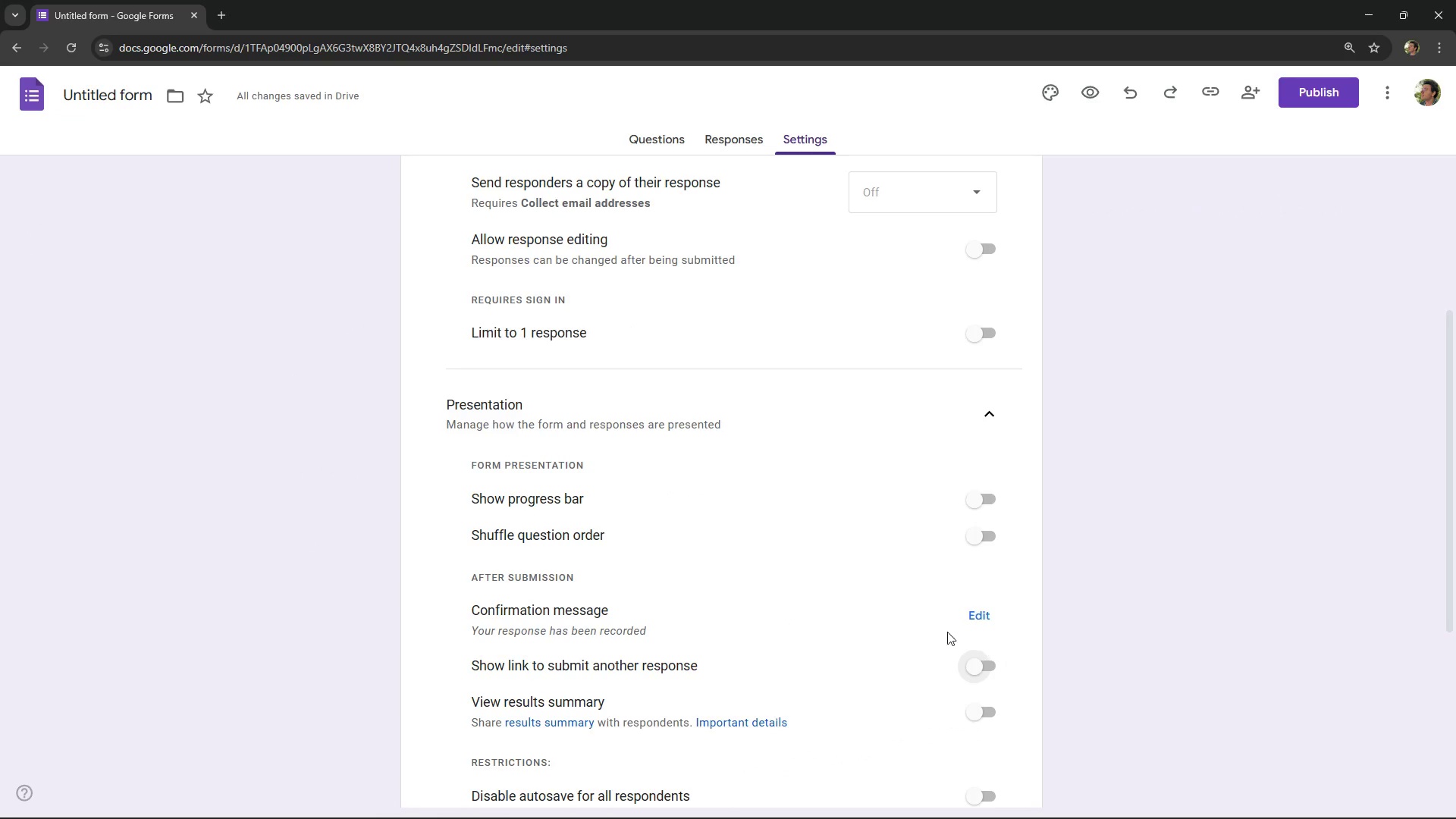 
left_click([968, 613])
 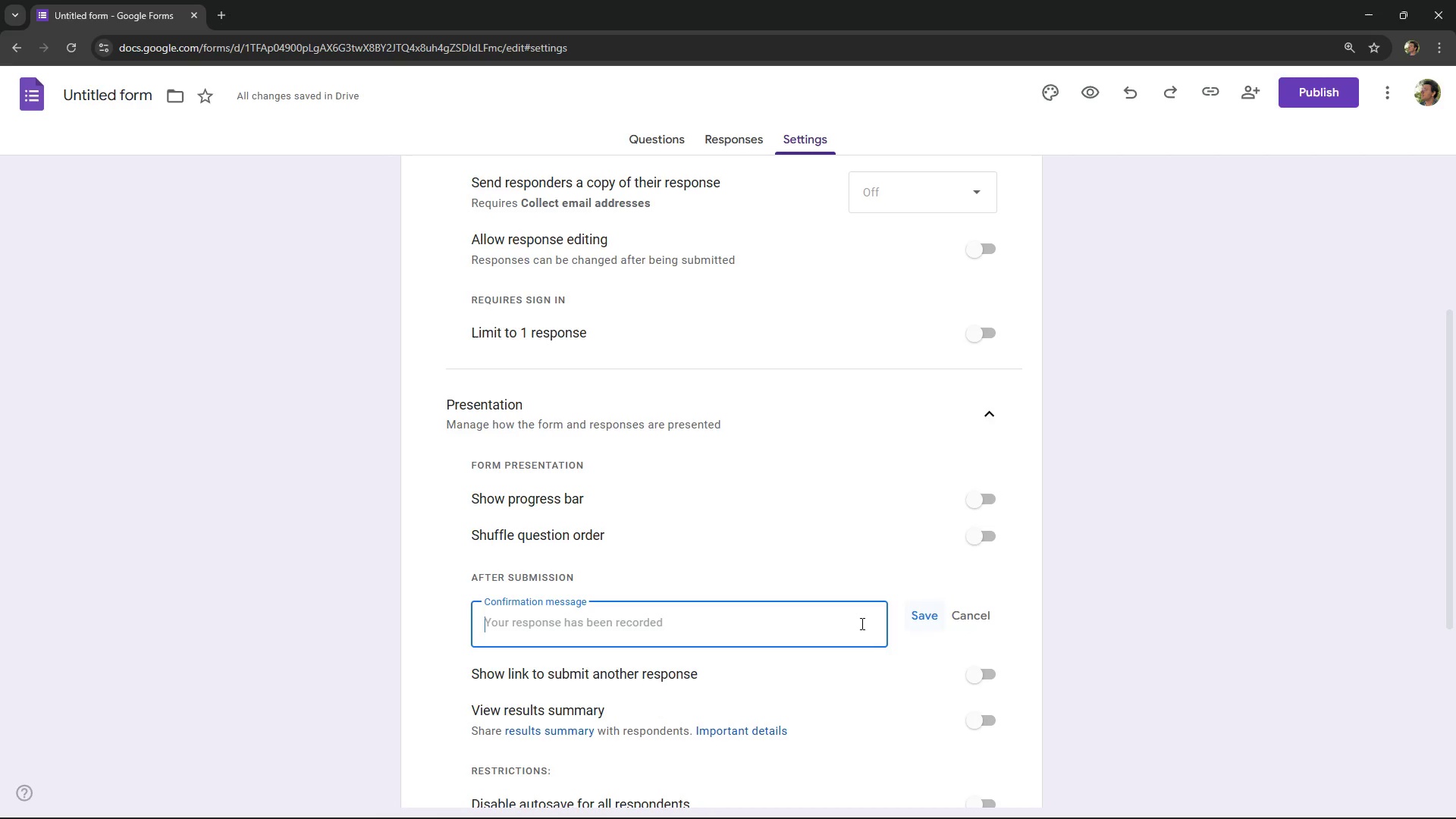 
key(Control+V)
 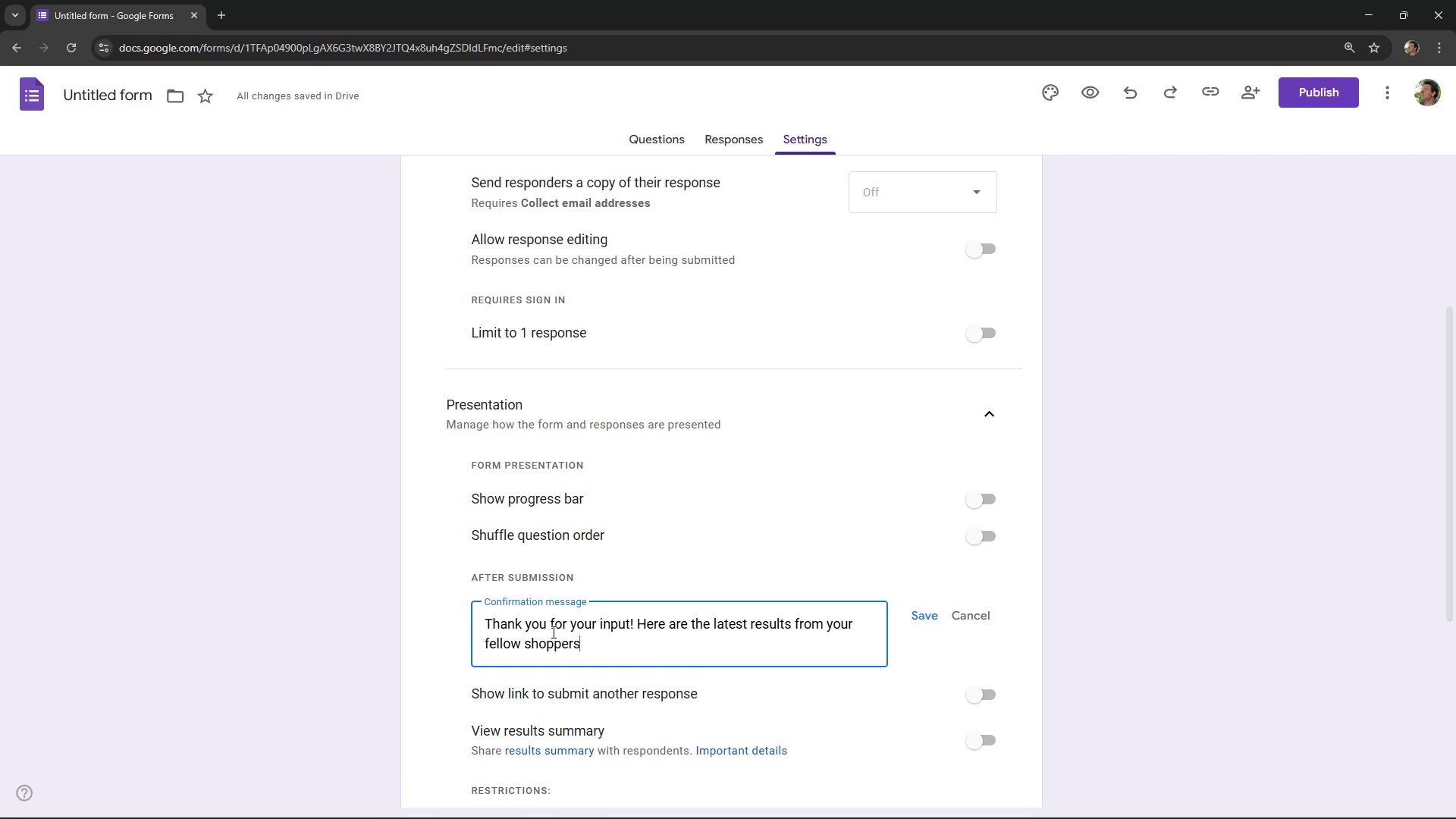 
left_click([792, 648])
 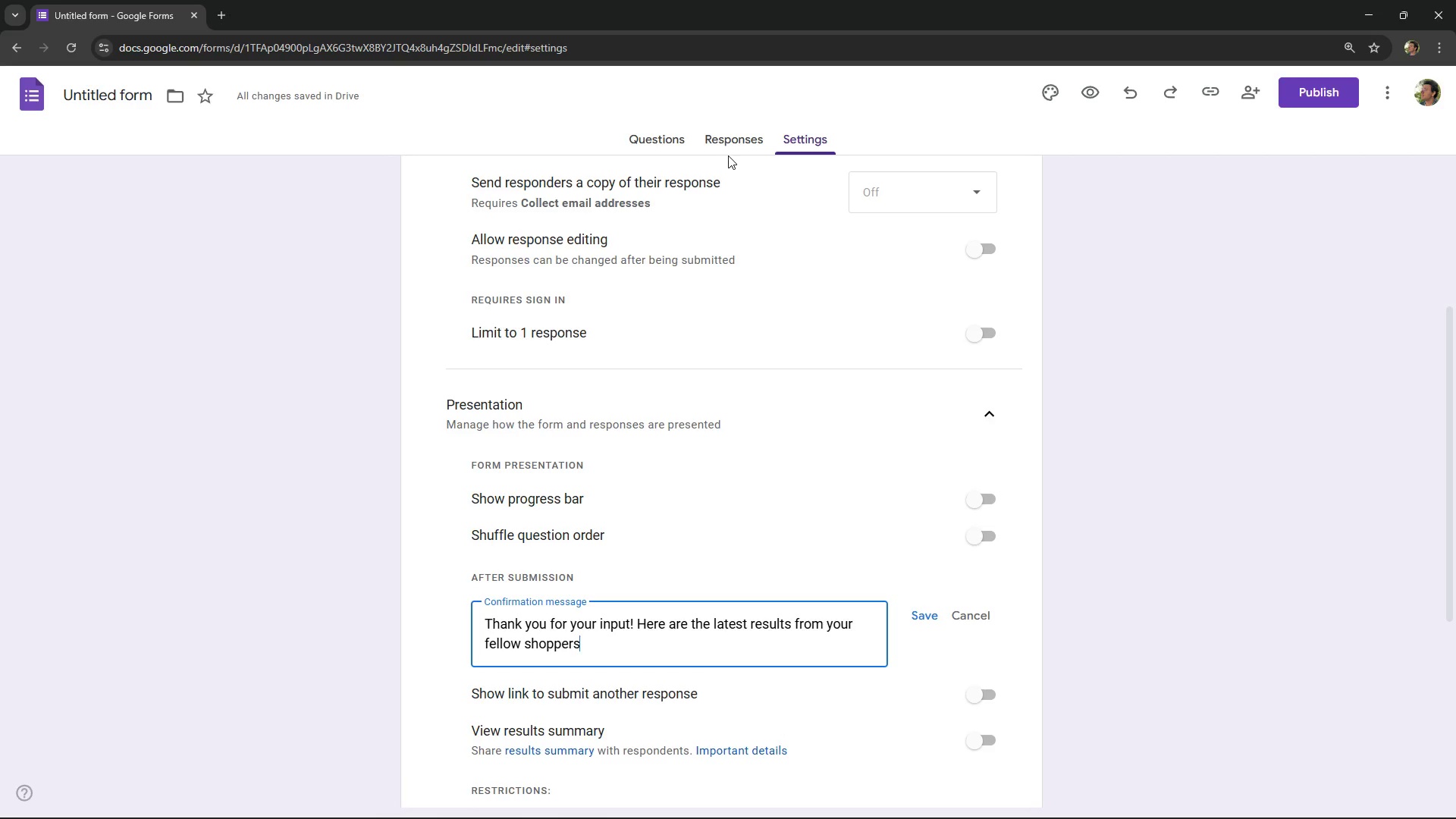 
left_click([745, 133])
 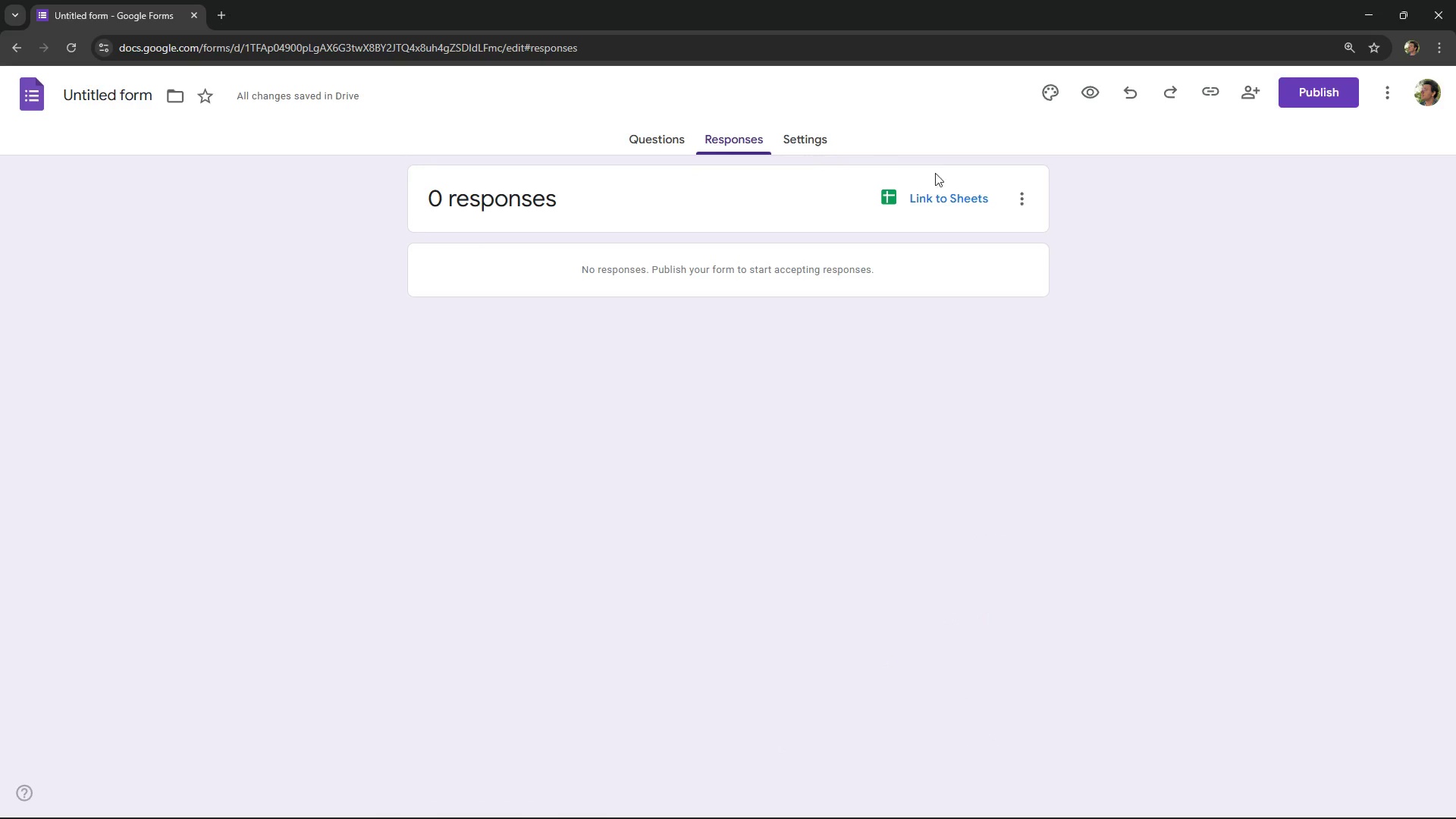 
left_click([970, 195])
 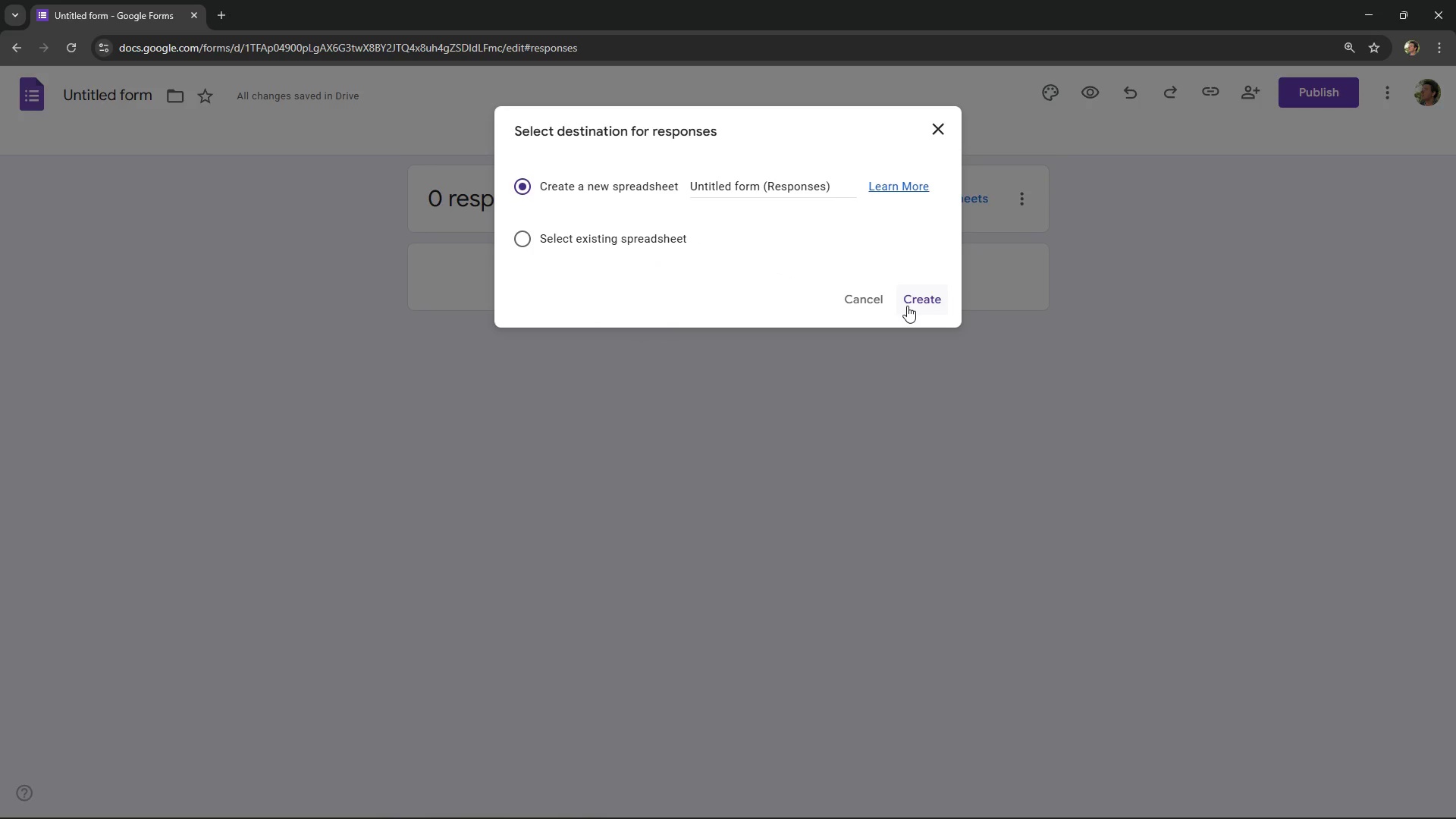 
left_click([850, 300])
 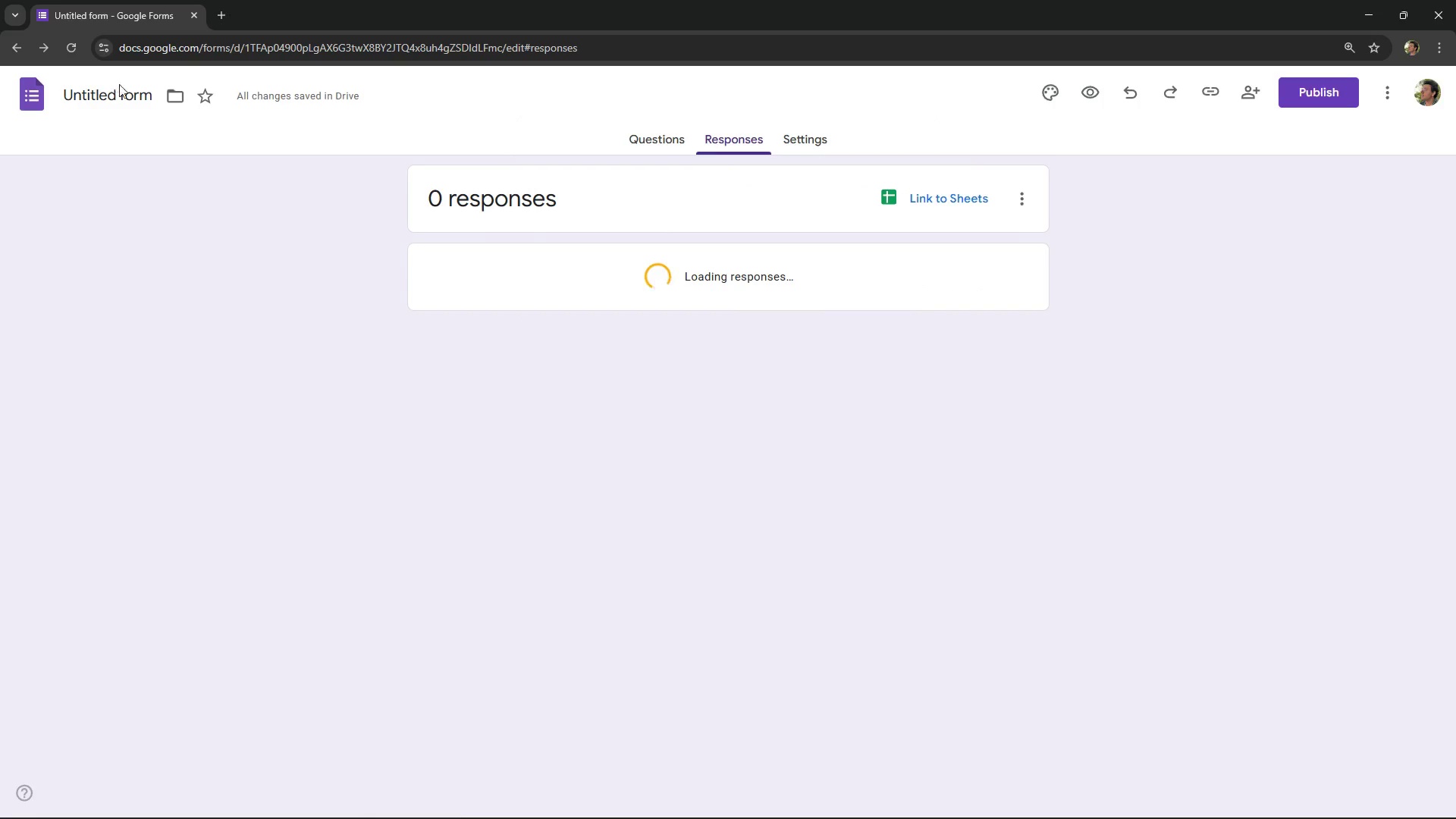 
left_click([130, 90])
 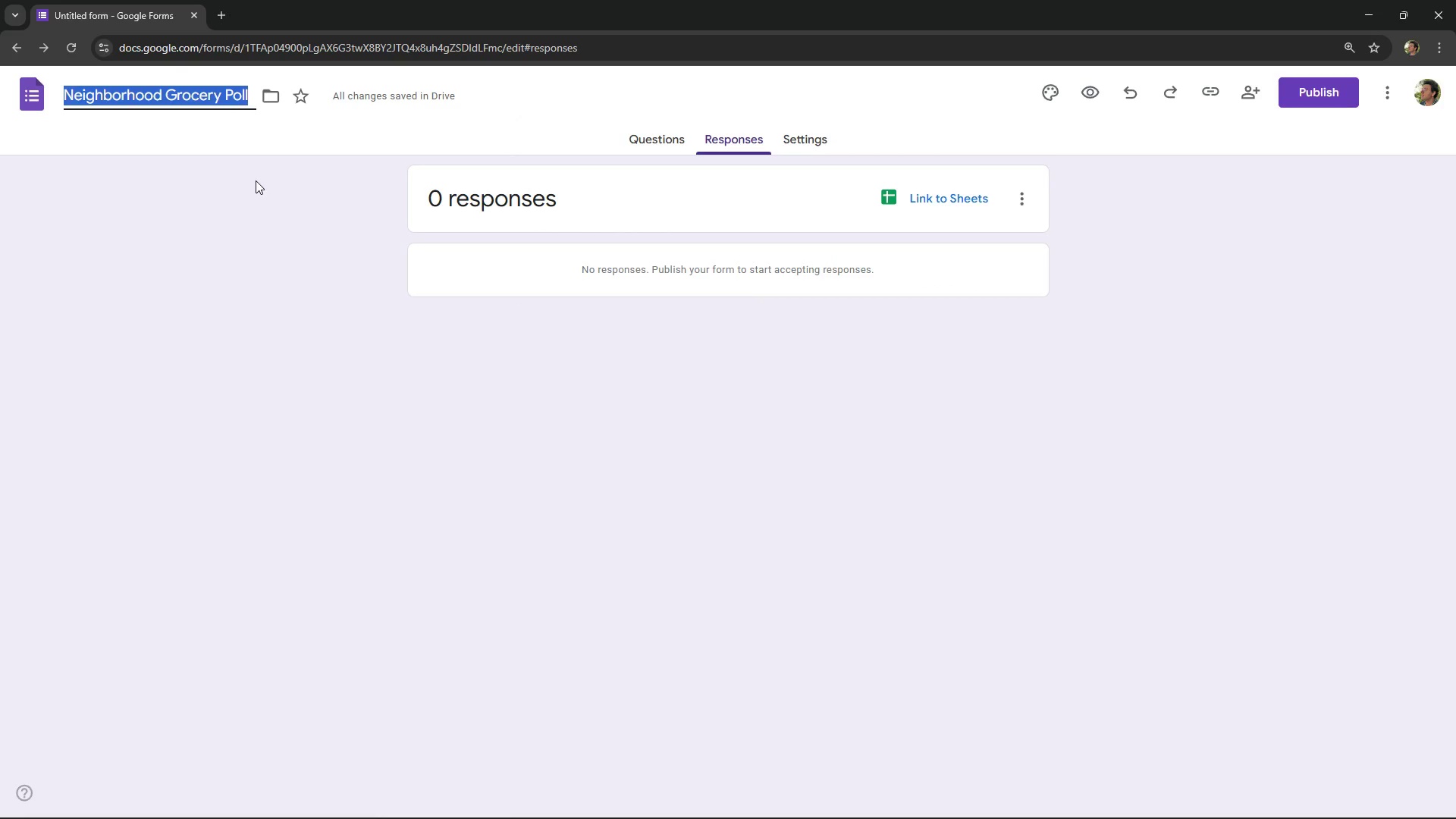 
key(Control+C)
 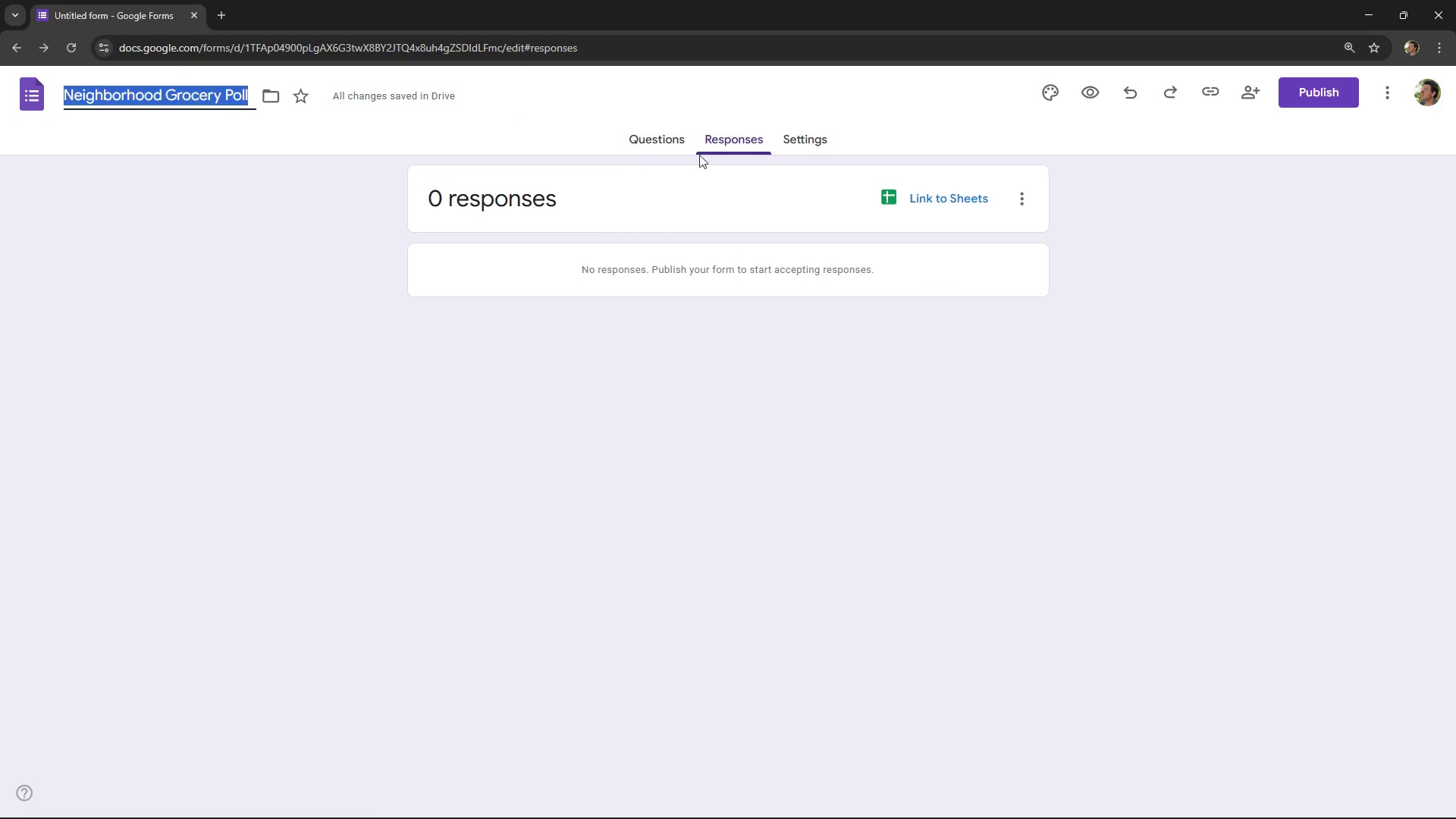 
key(Control+C)
 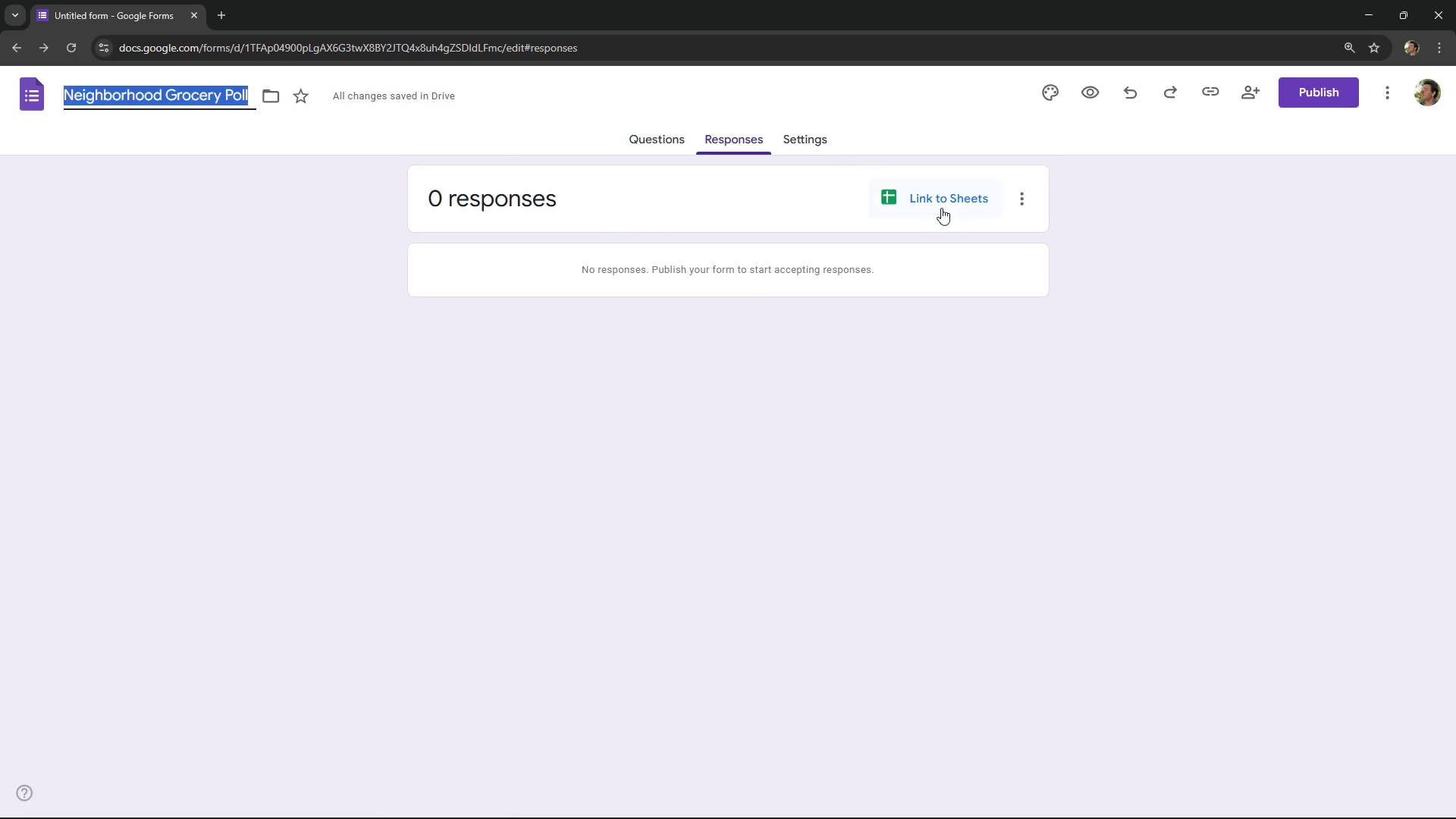 
left_click([941, 208])
 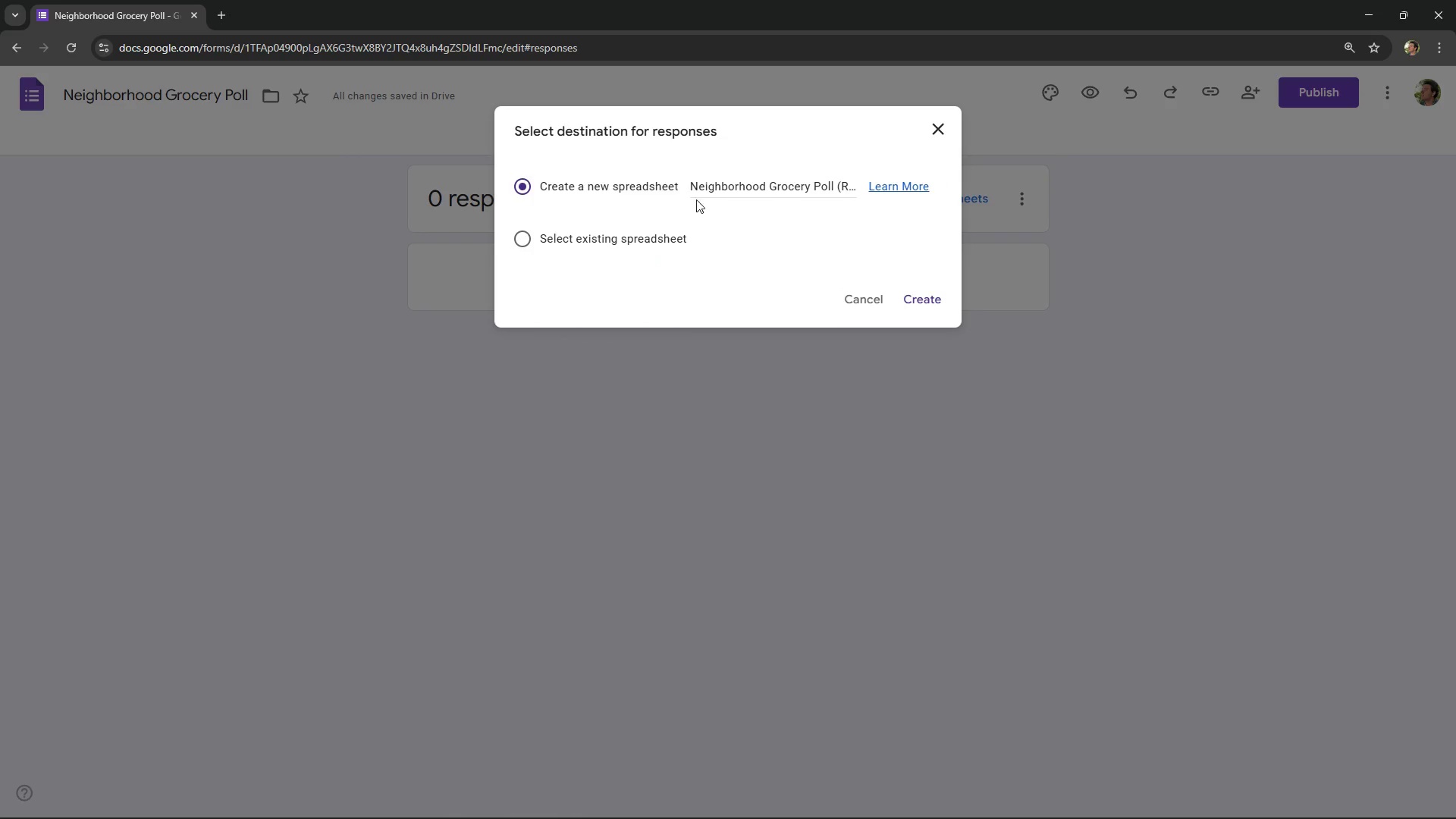 
left_click([742, 189])
 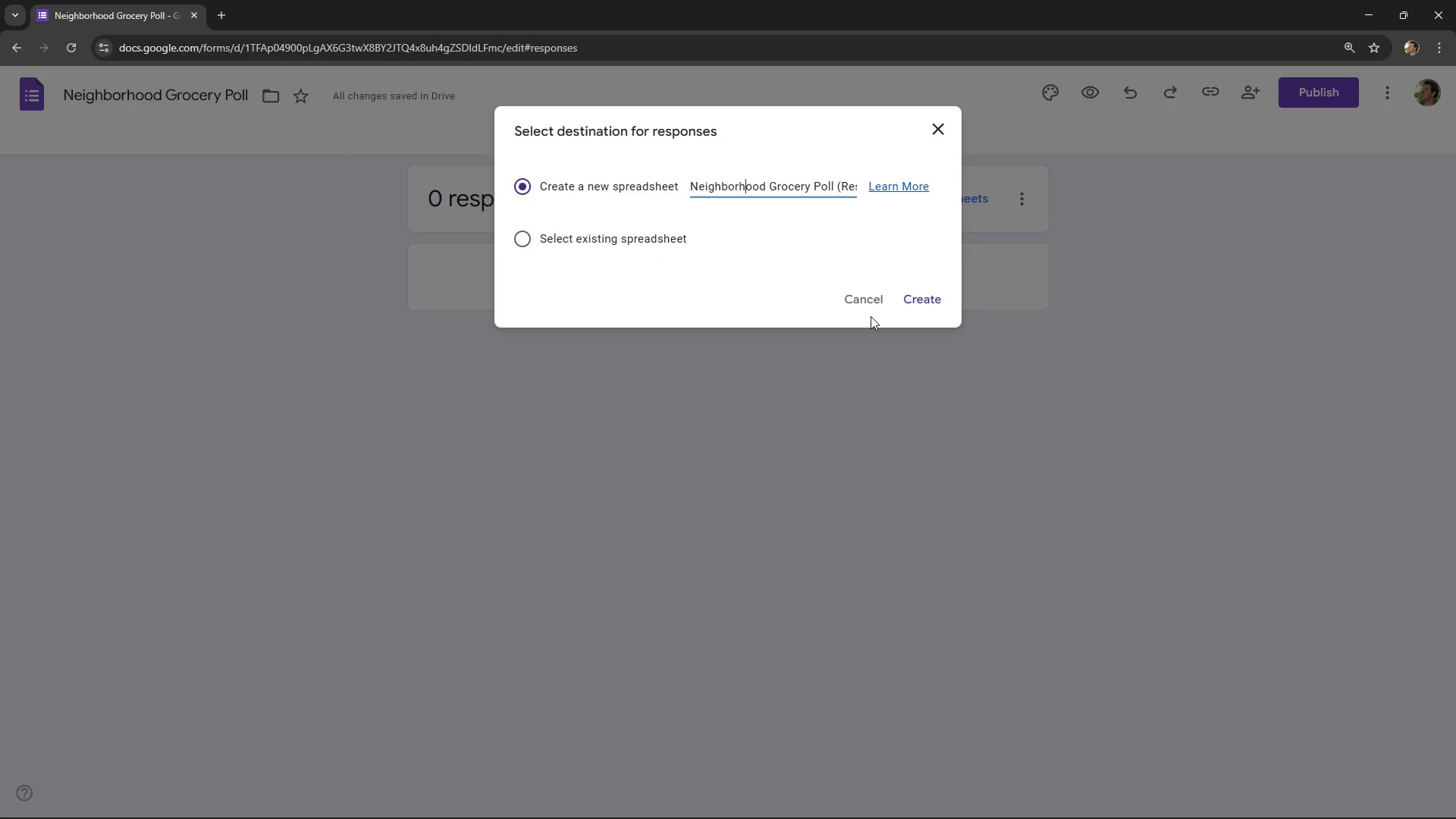 
left_click([926, 309])
 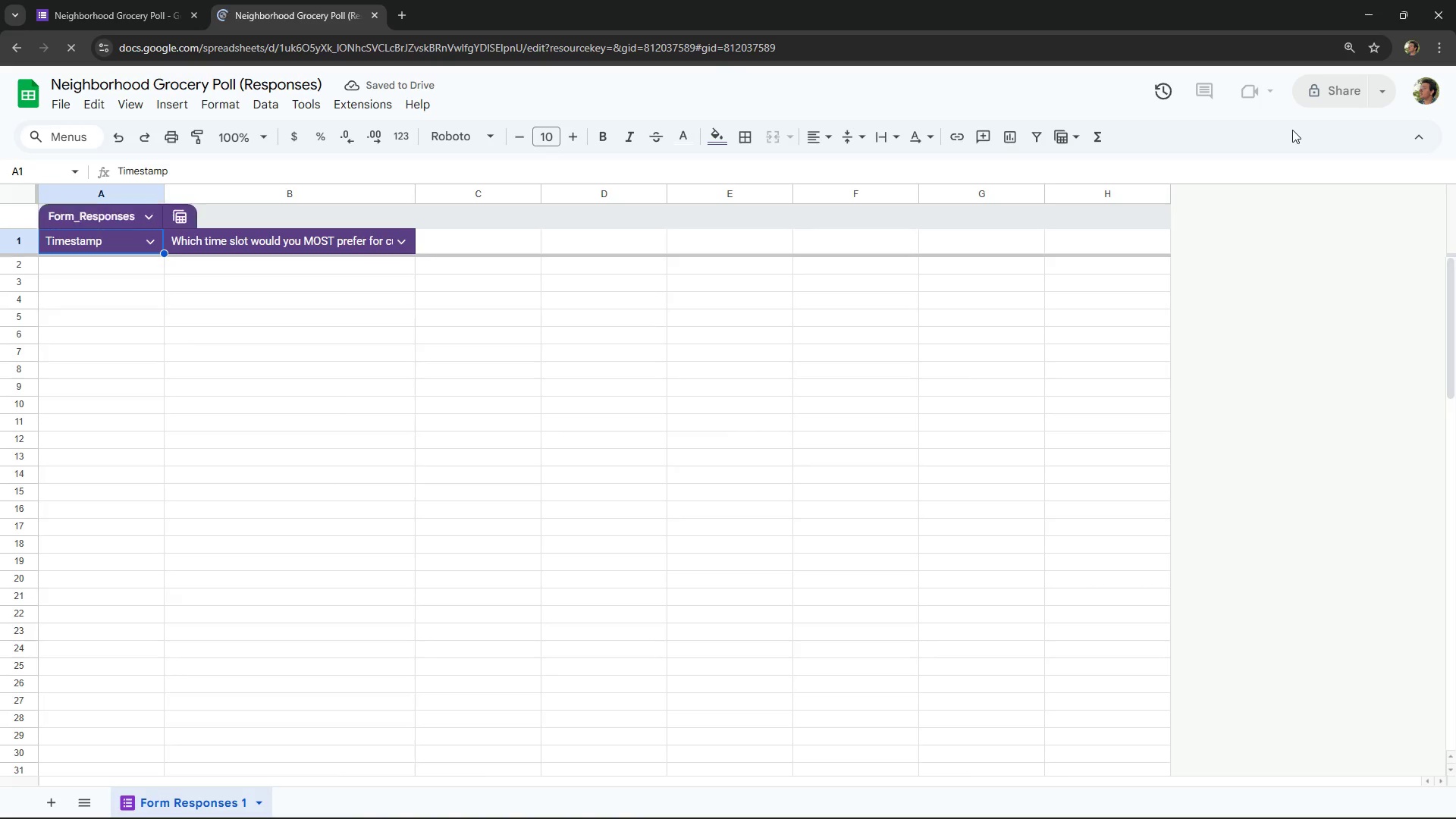 
wait(6.05)
 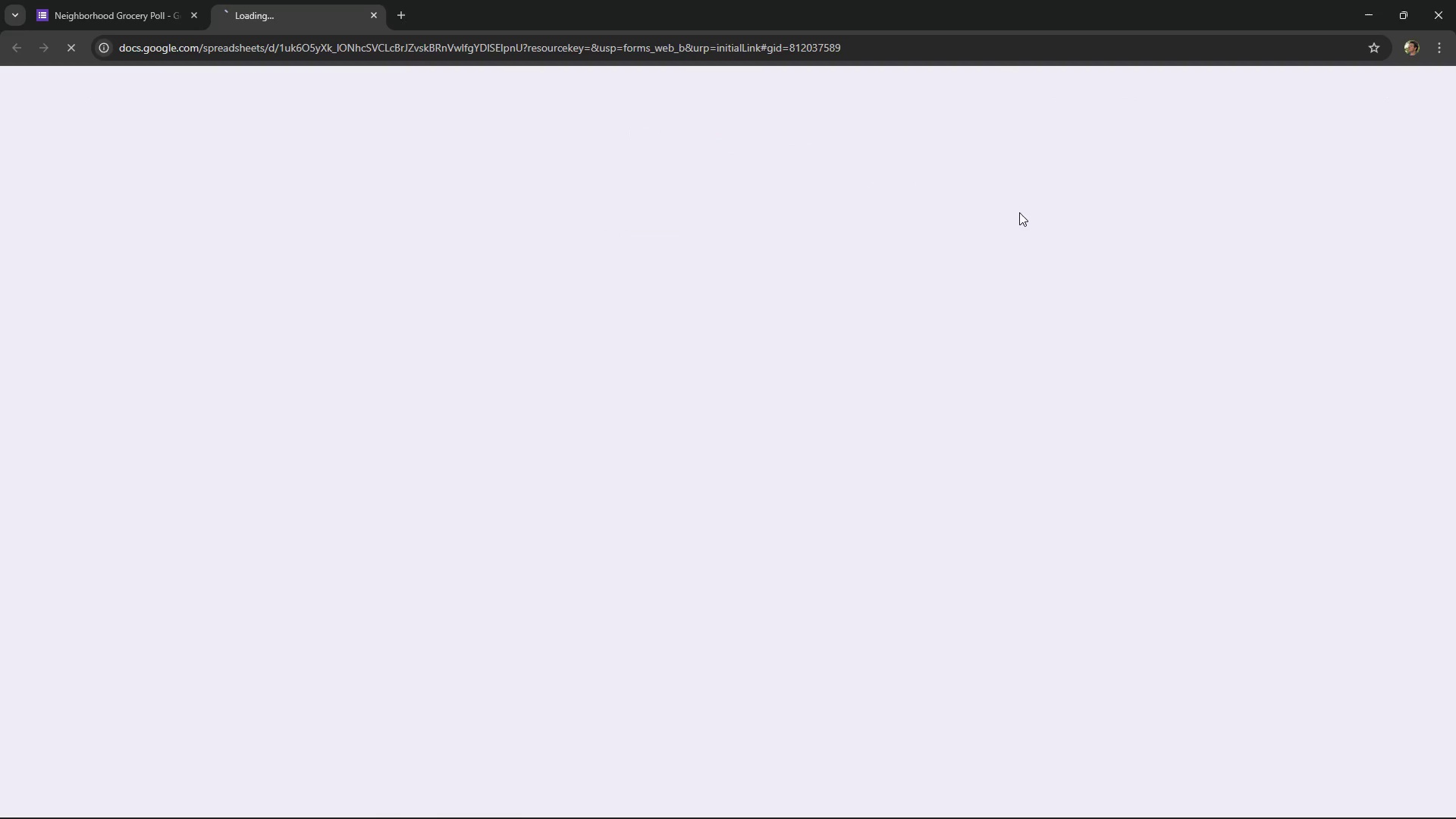 
left_click([1321, 97])
 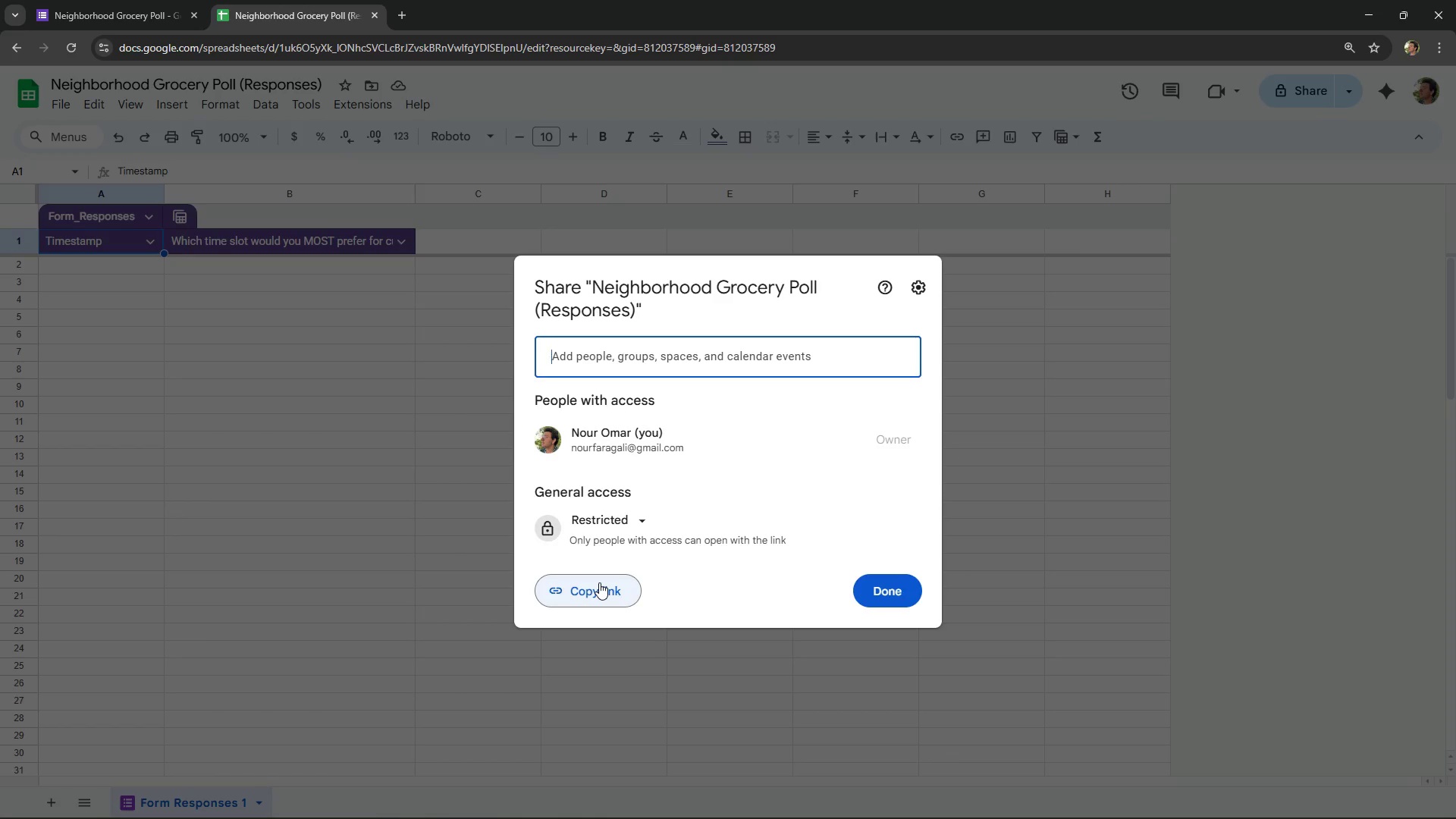 
left_click([632, 523])
 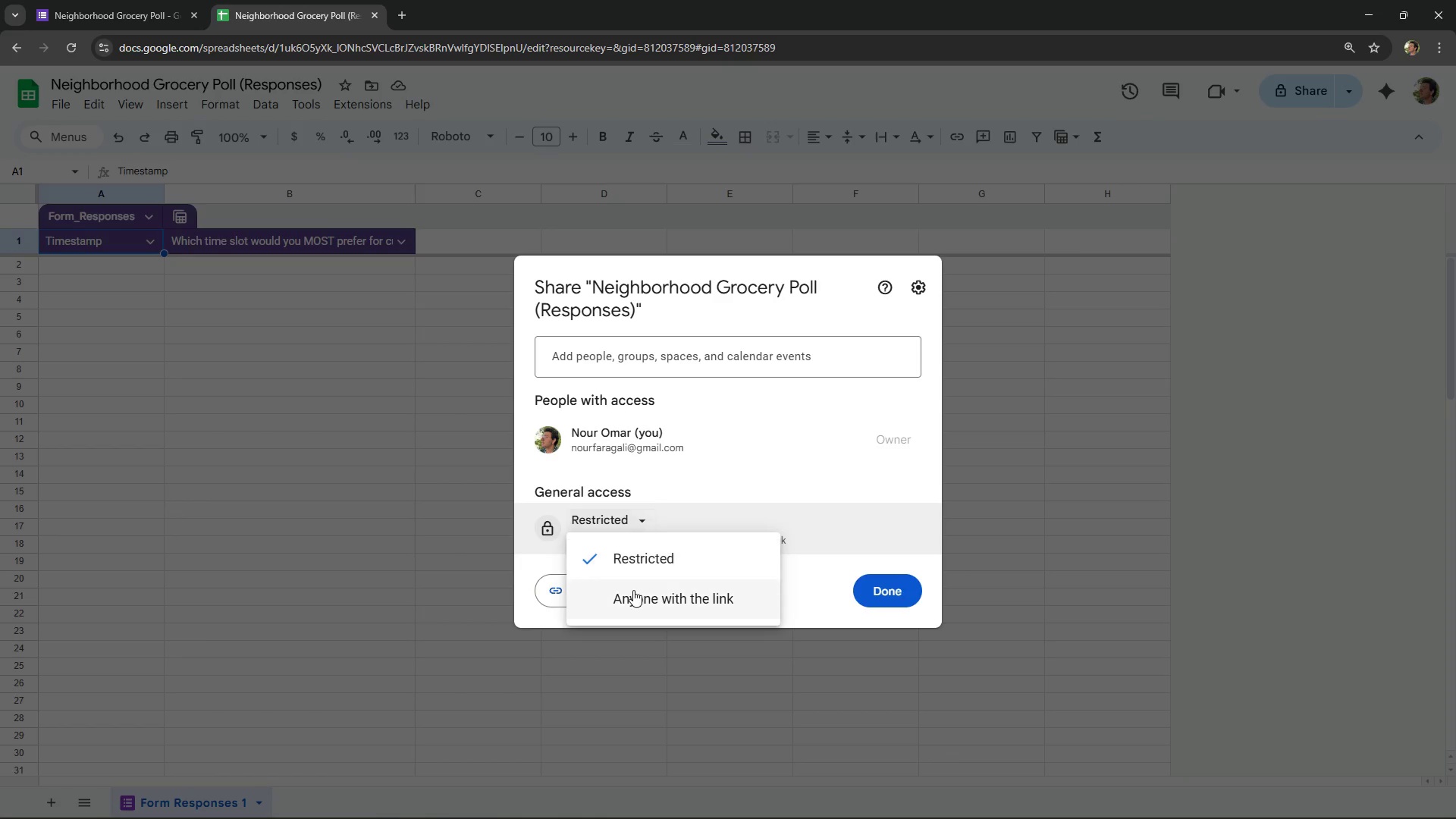 
left_click([633, 591])
 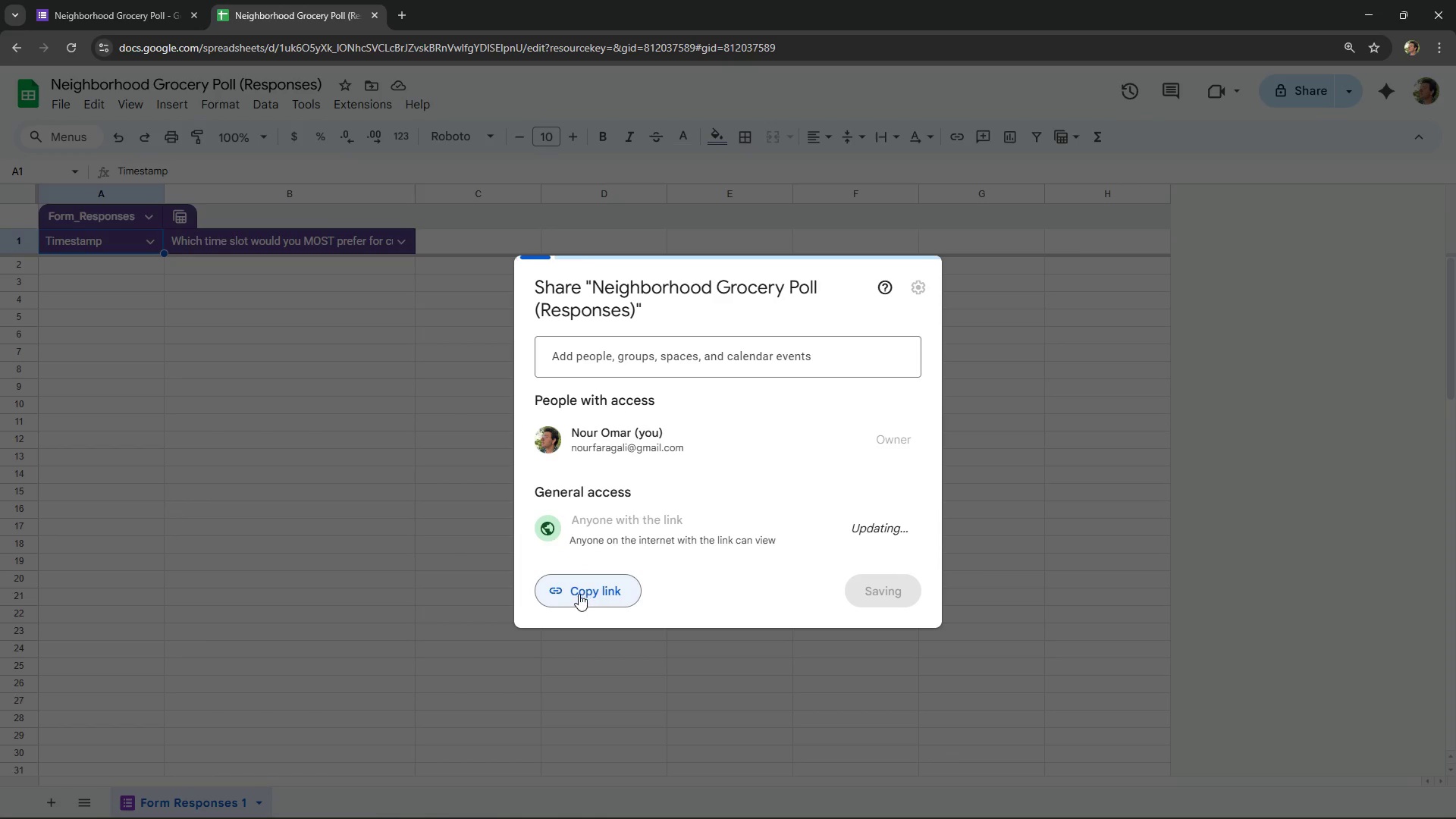 
left_click([579, 594])
 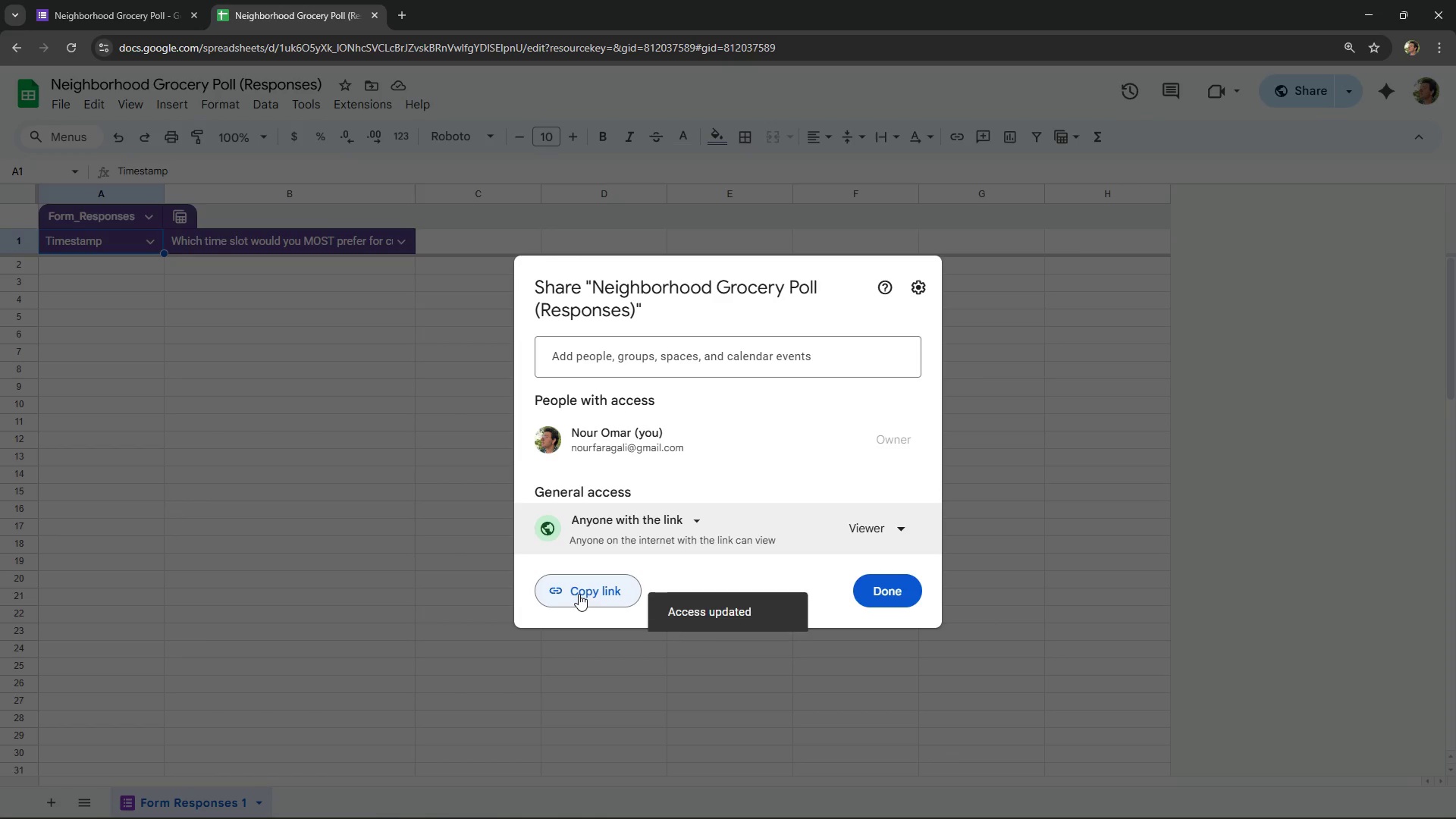 
left_click([579, 594])
 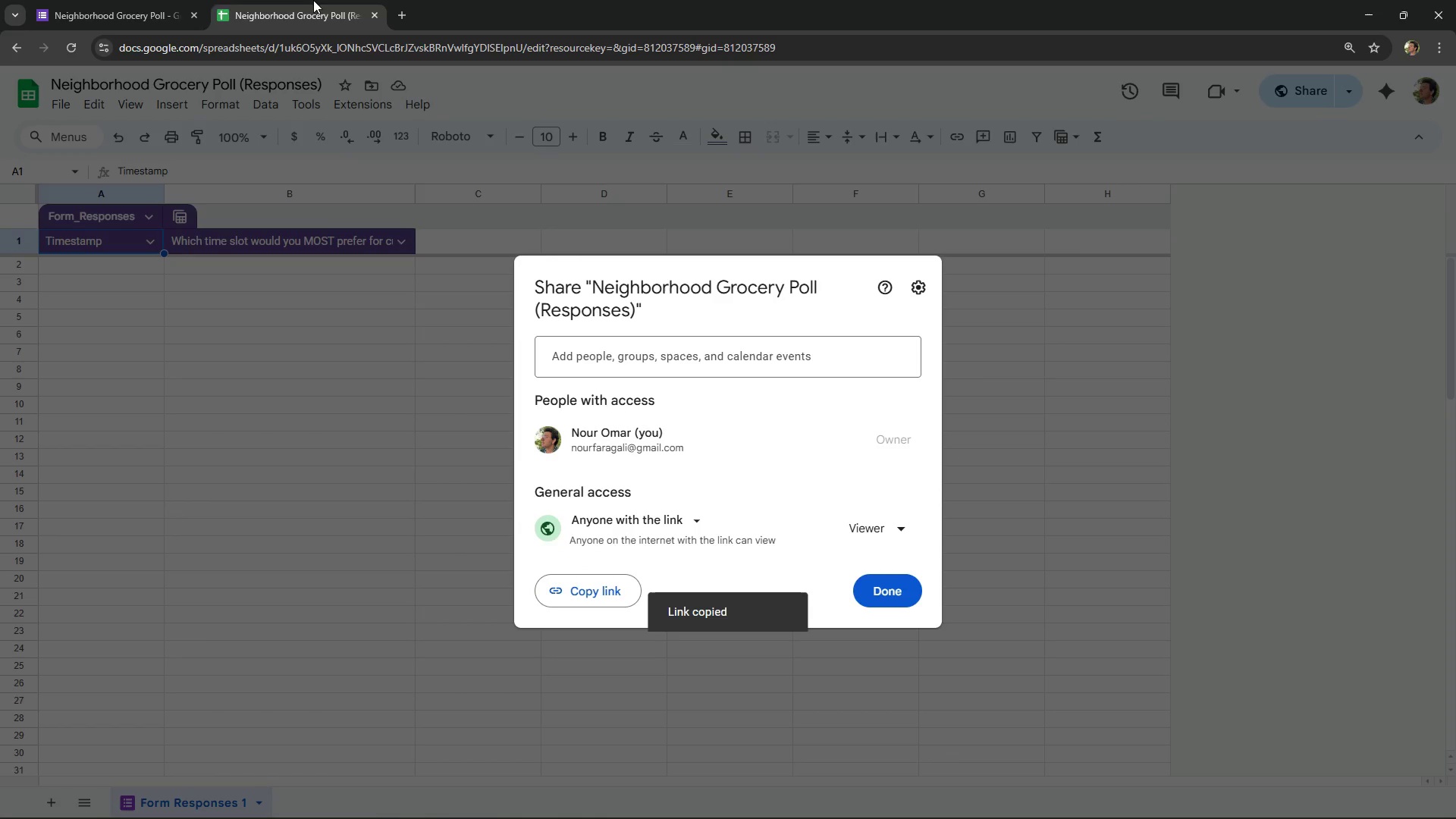 
left_click([62, 0])
 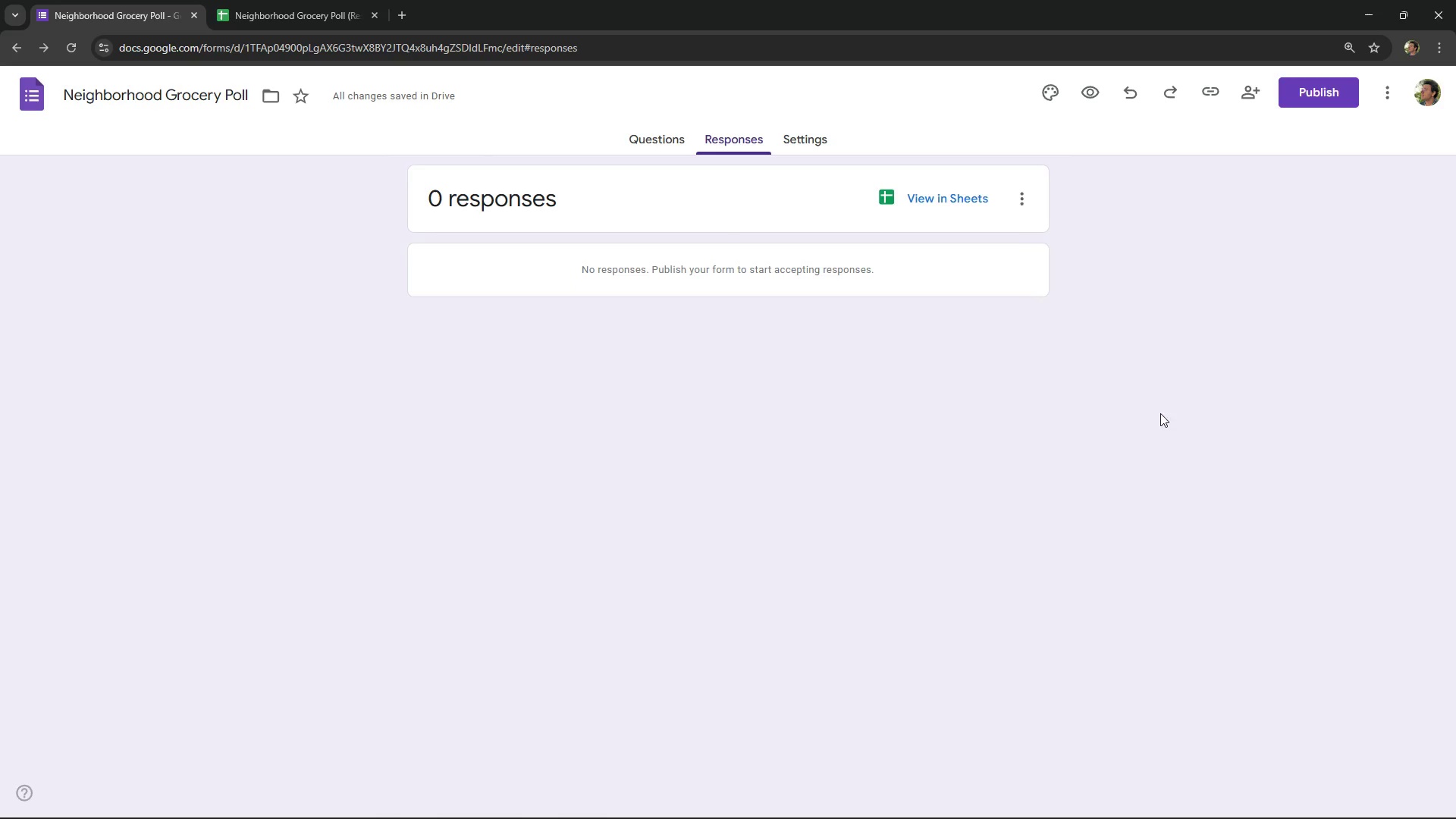 
left_click([1183, 437])
 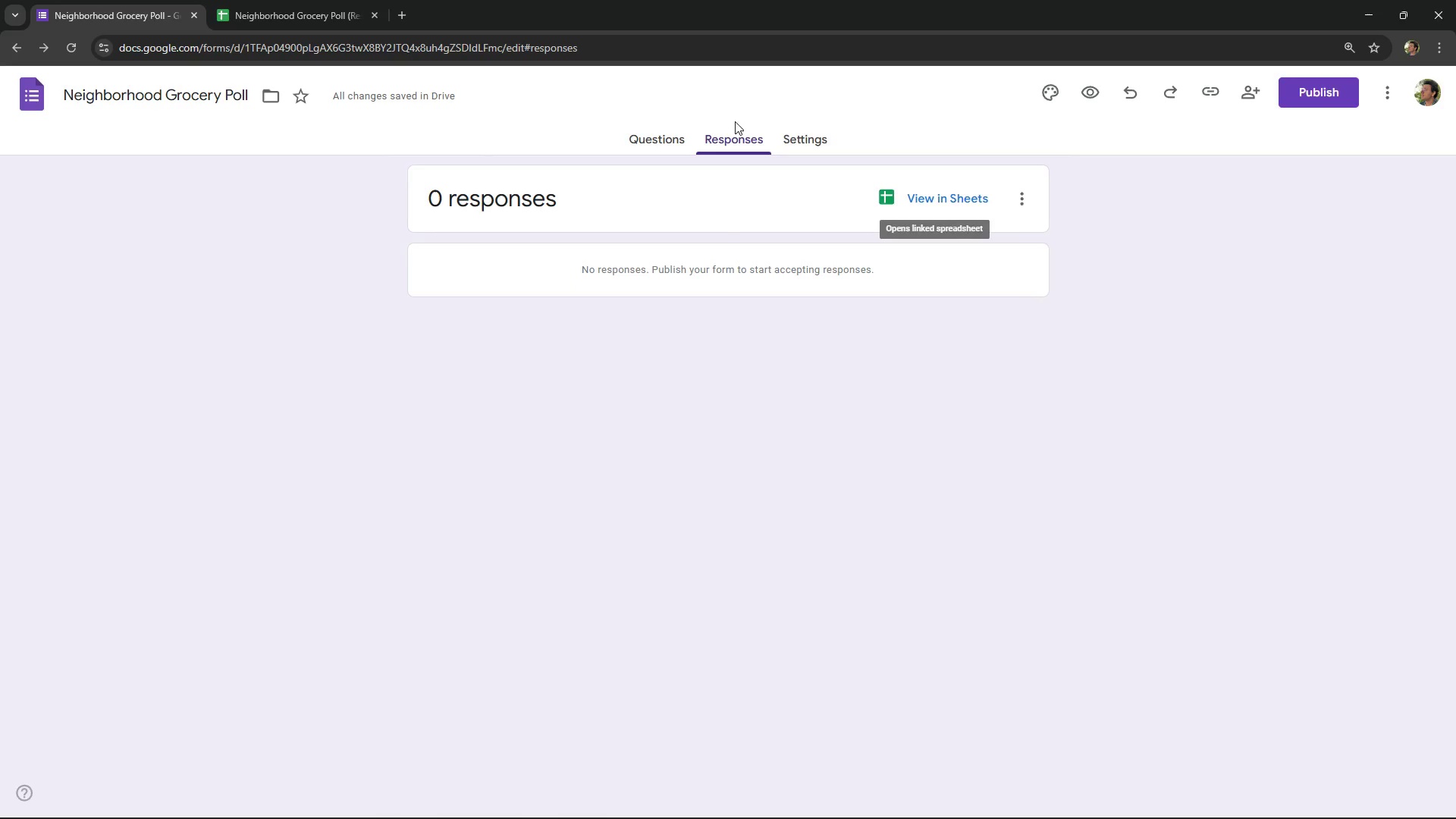 
left_click([797, 136])
 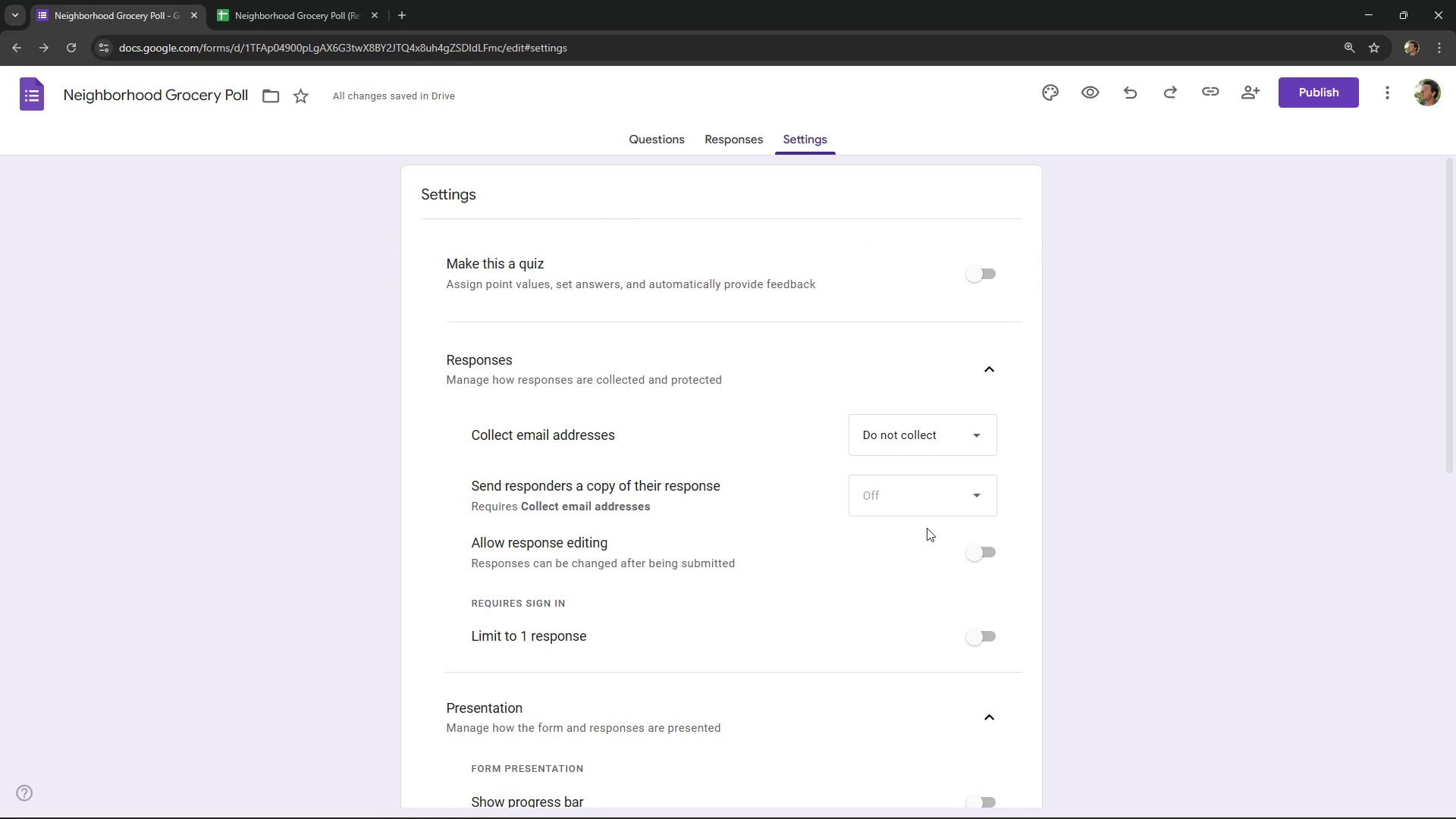 
scroll: coordinate [930, 532], scroll_direction: down, amount: 4.0
 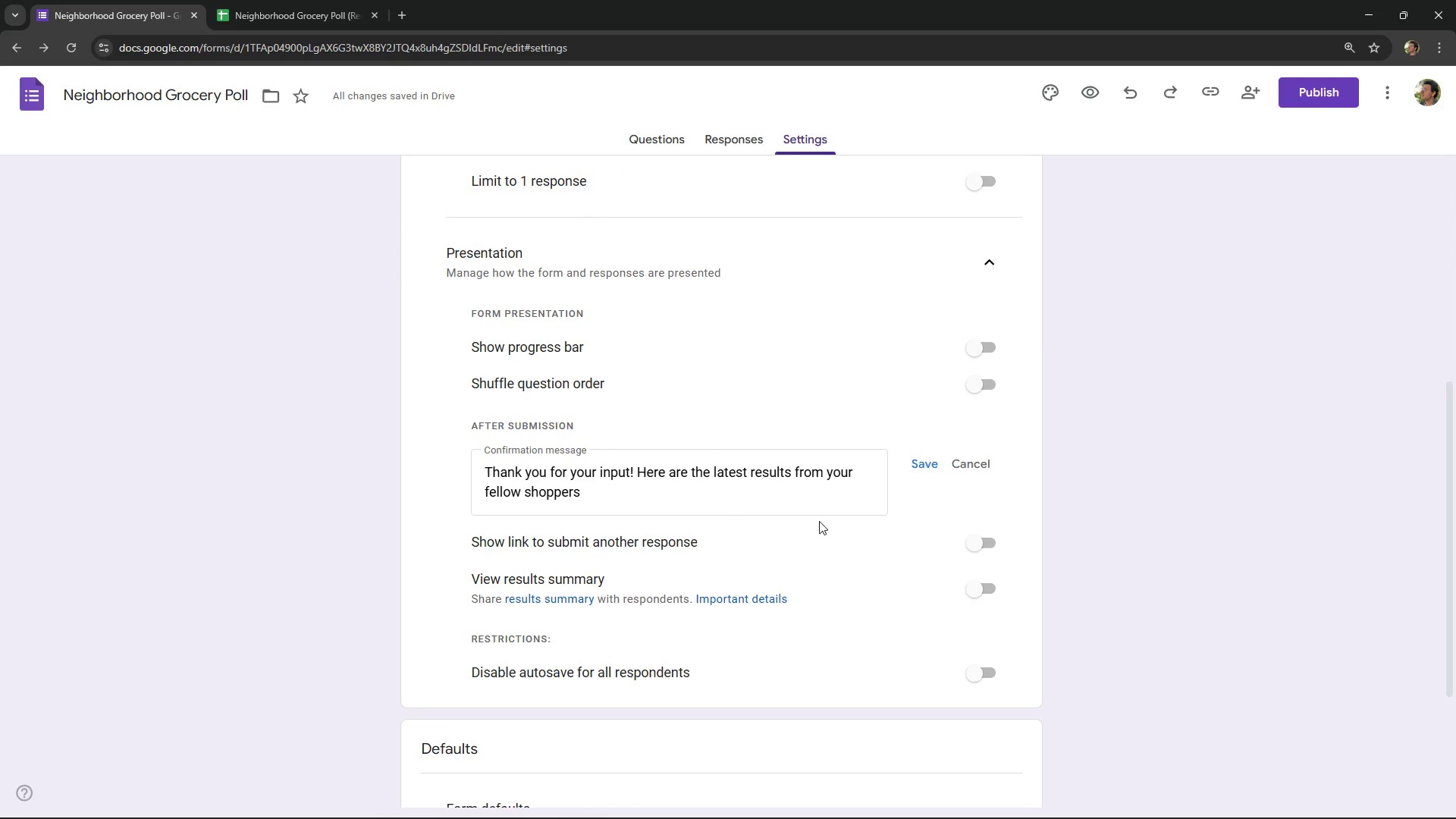 
left_click([748, 497])